 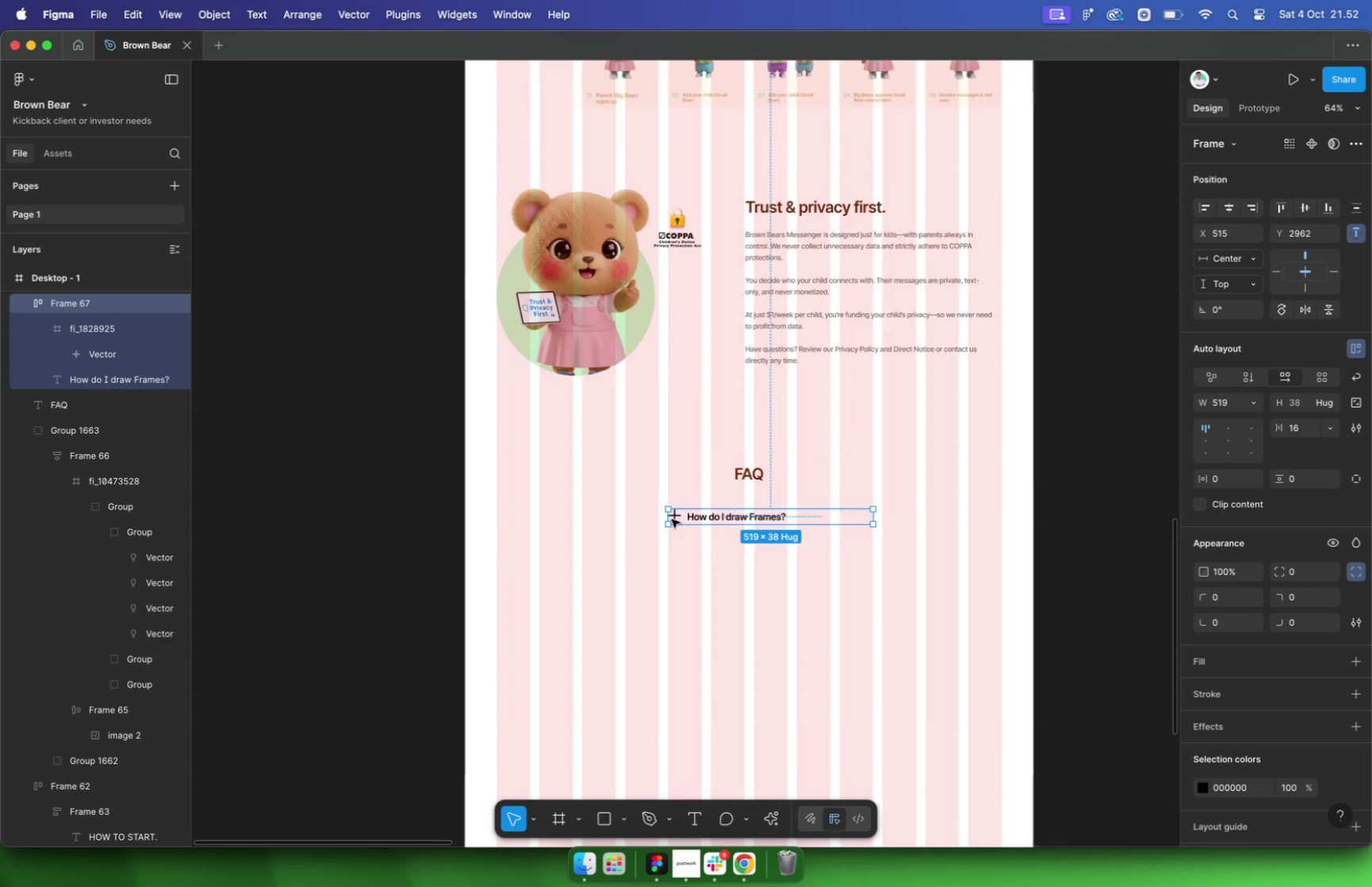 
left_click([537, 536])
 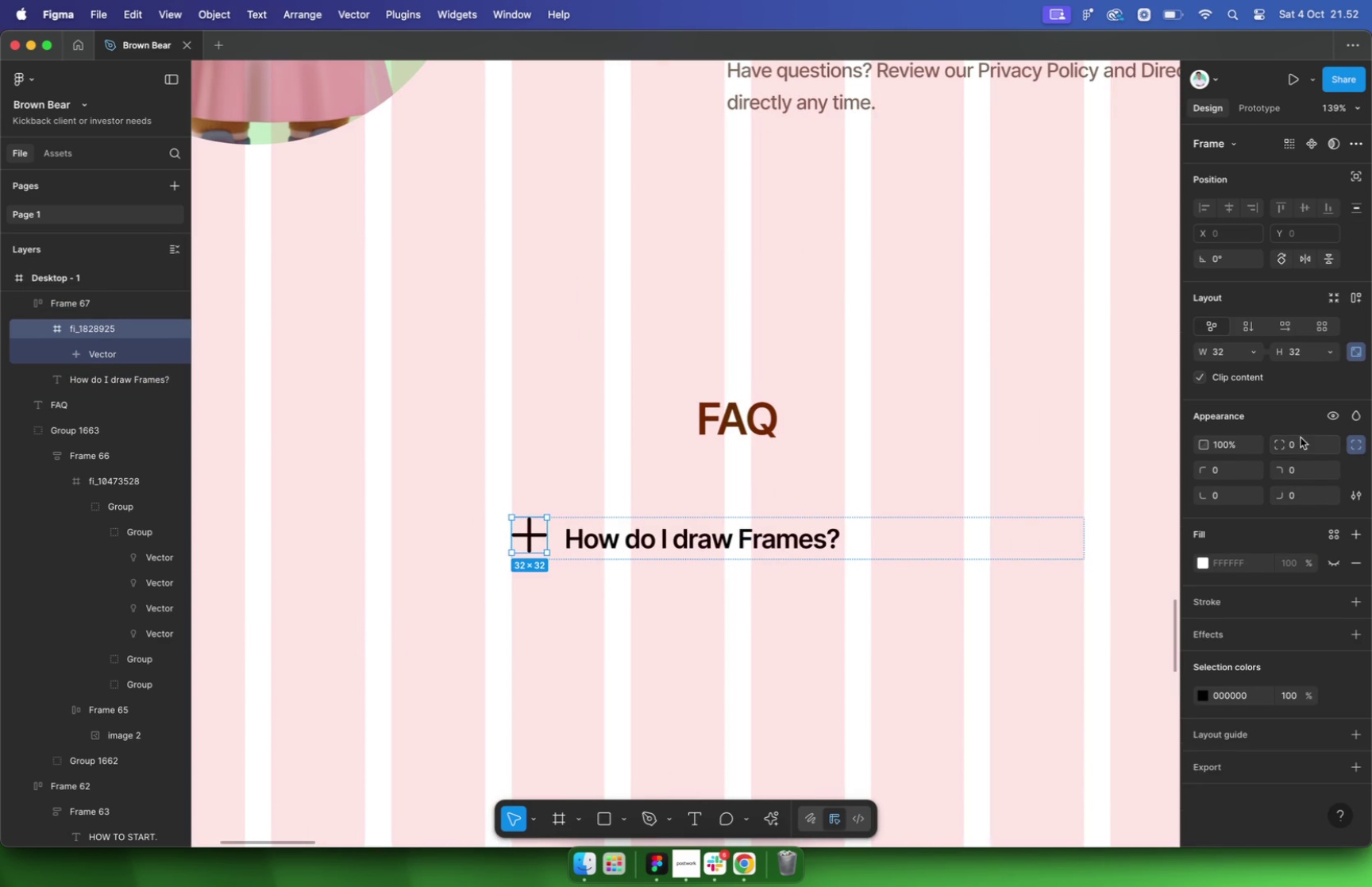 
type(24)
 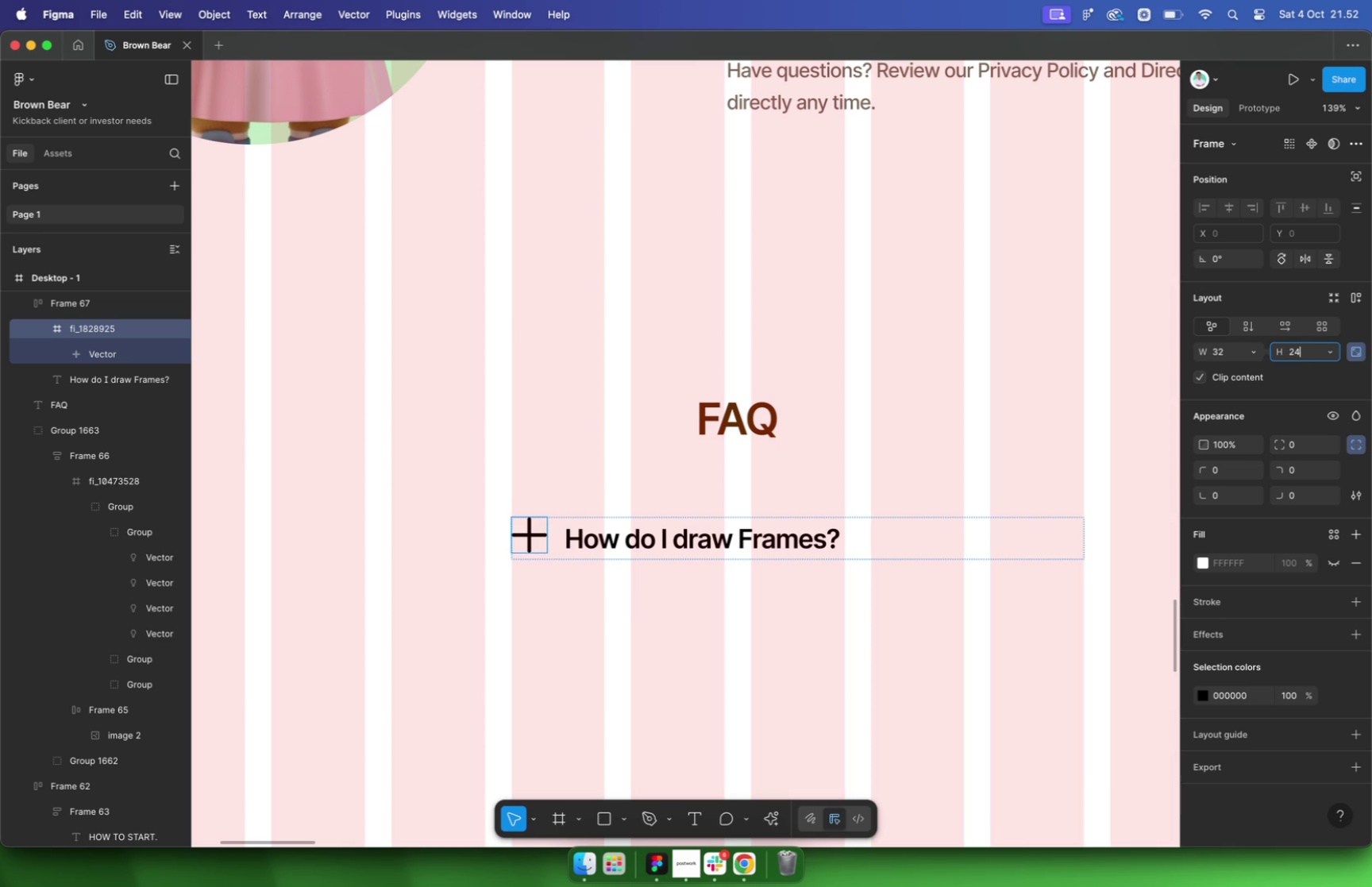 
key(Enter)
 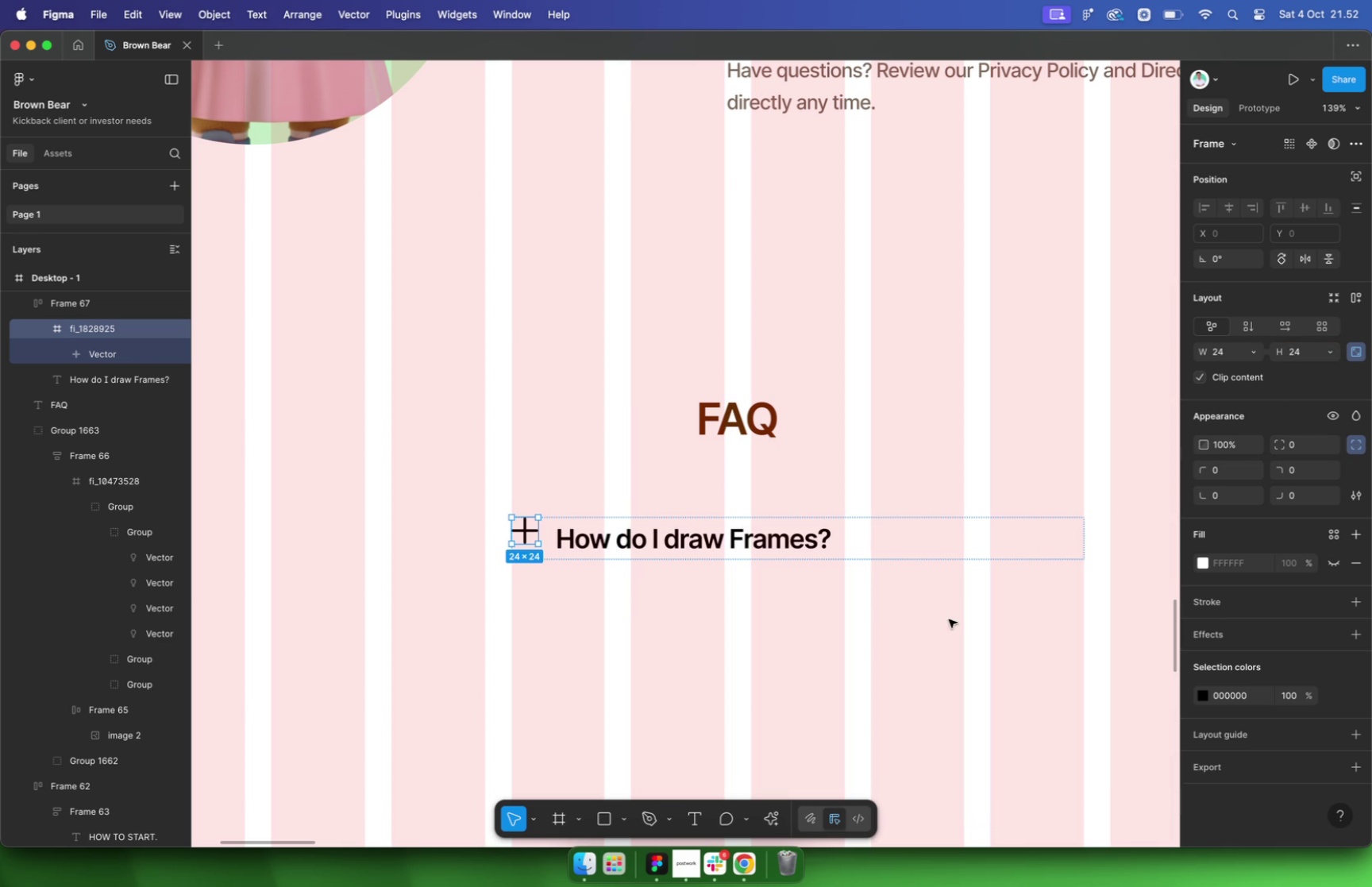 
double_click([911, 550])
 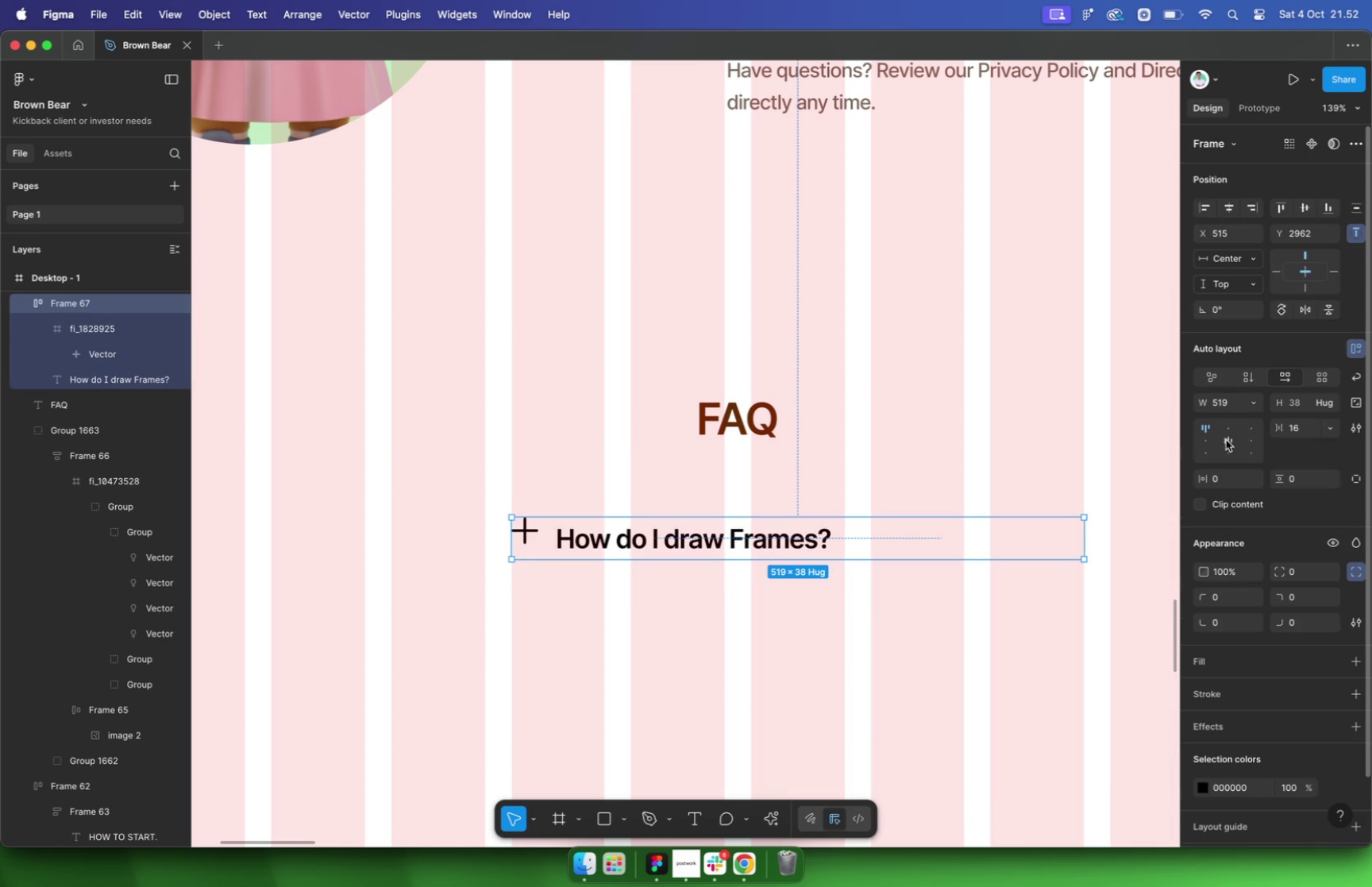 
left_click([1206, 442])
 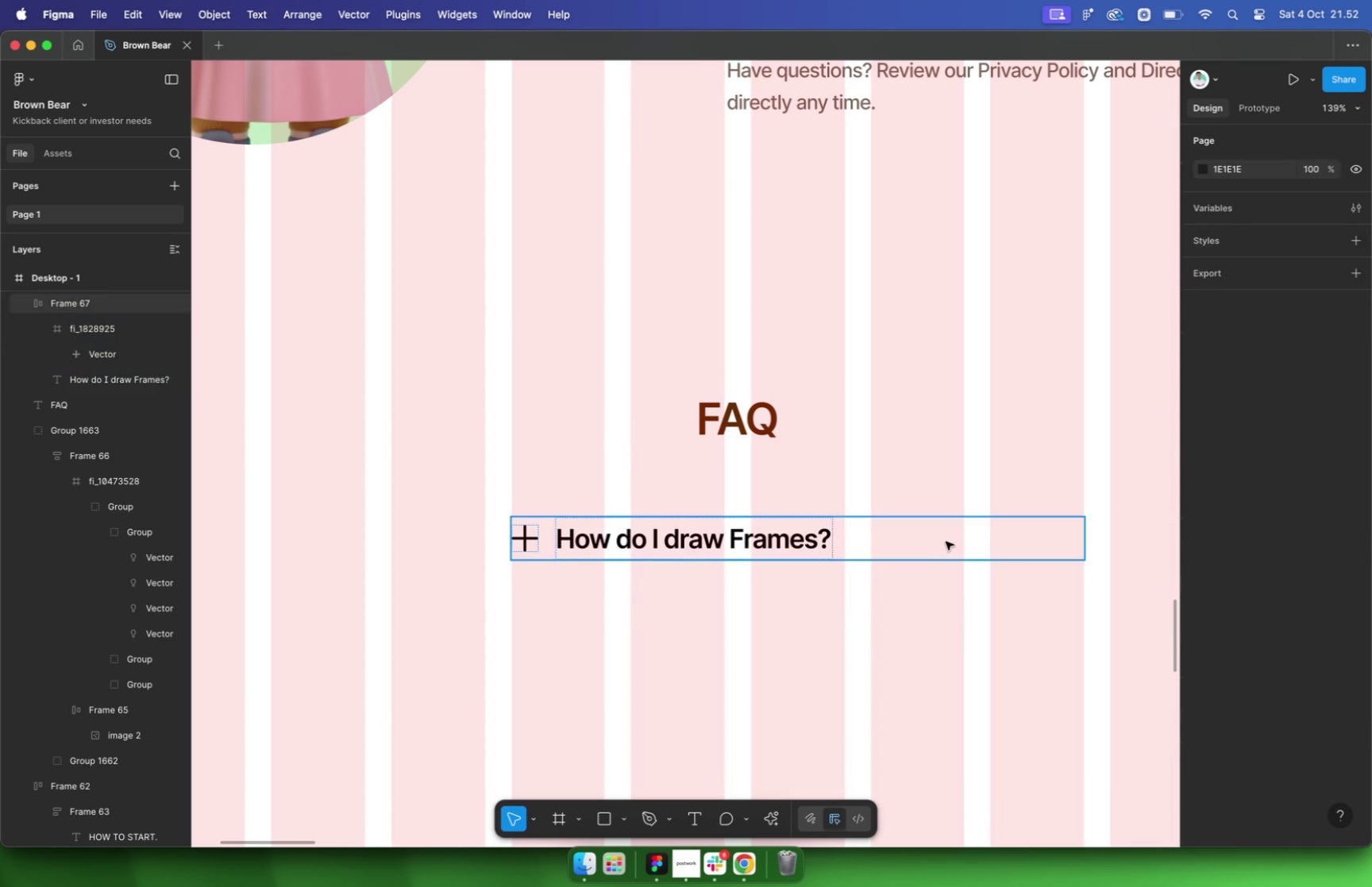 
double_click([946, 542])
 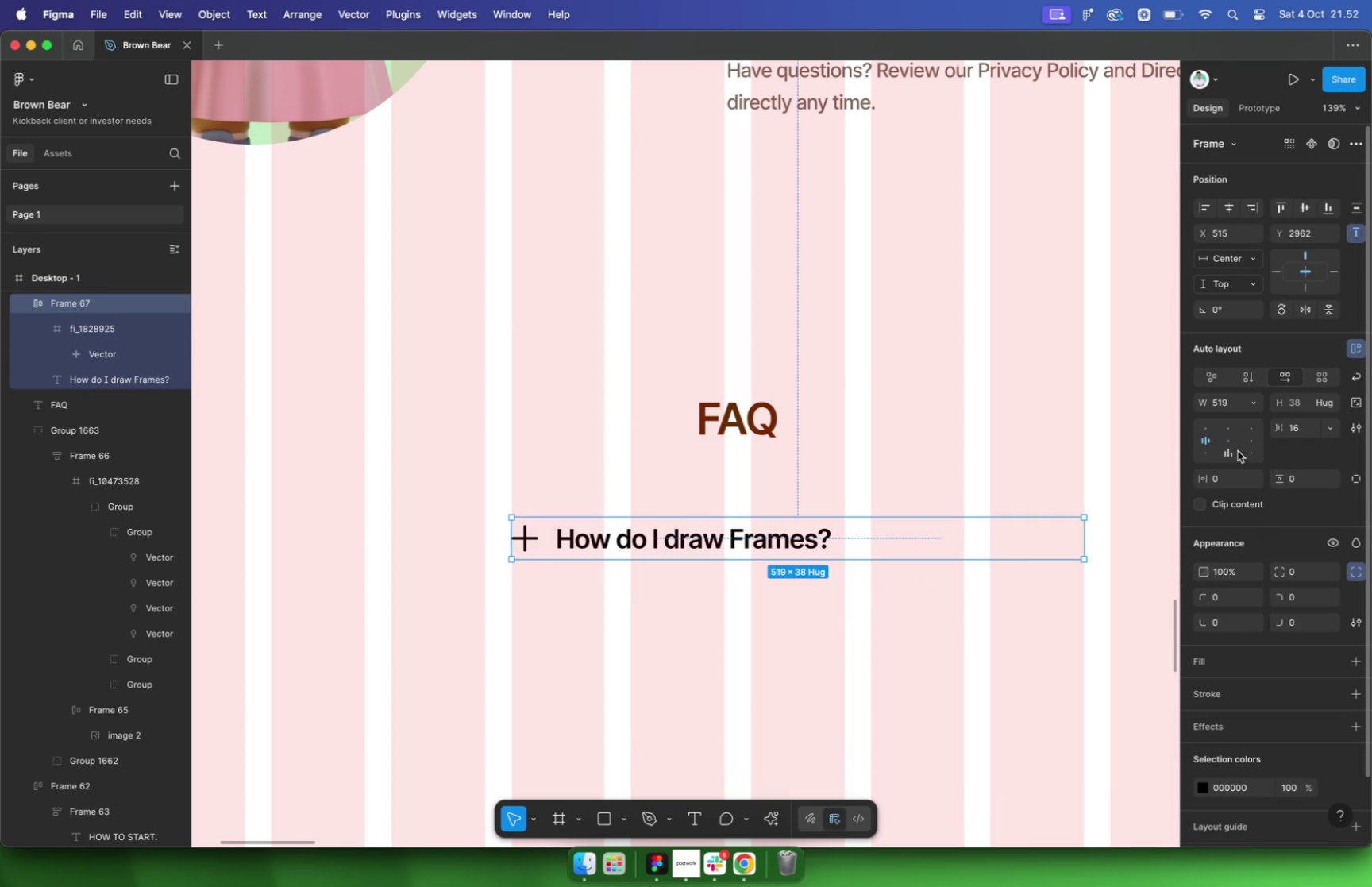 
left_click([1235, 472])
 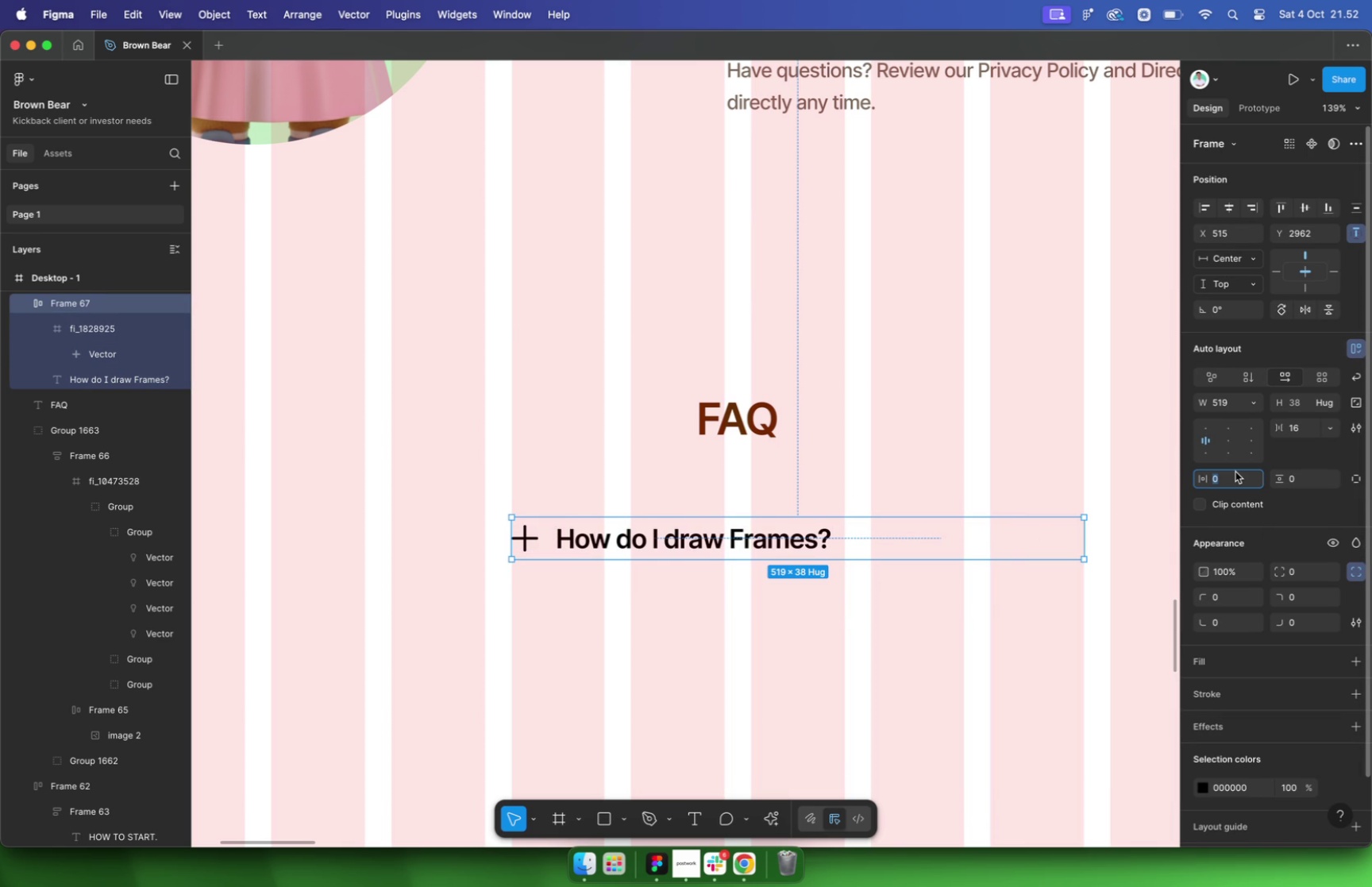 
type(64)
 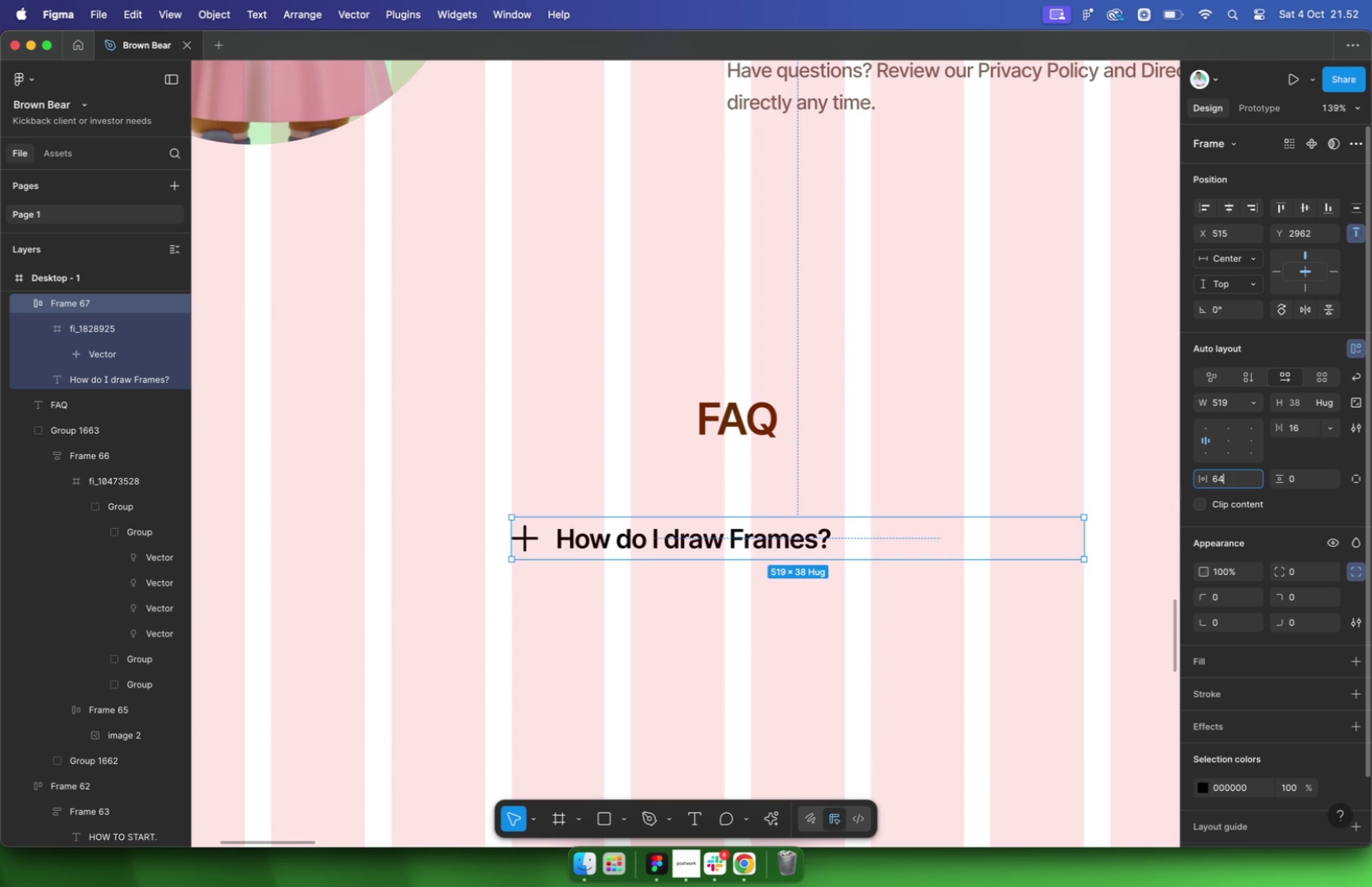 
key(Enter)
 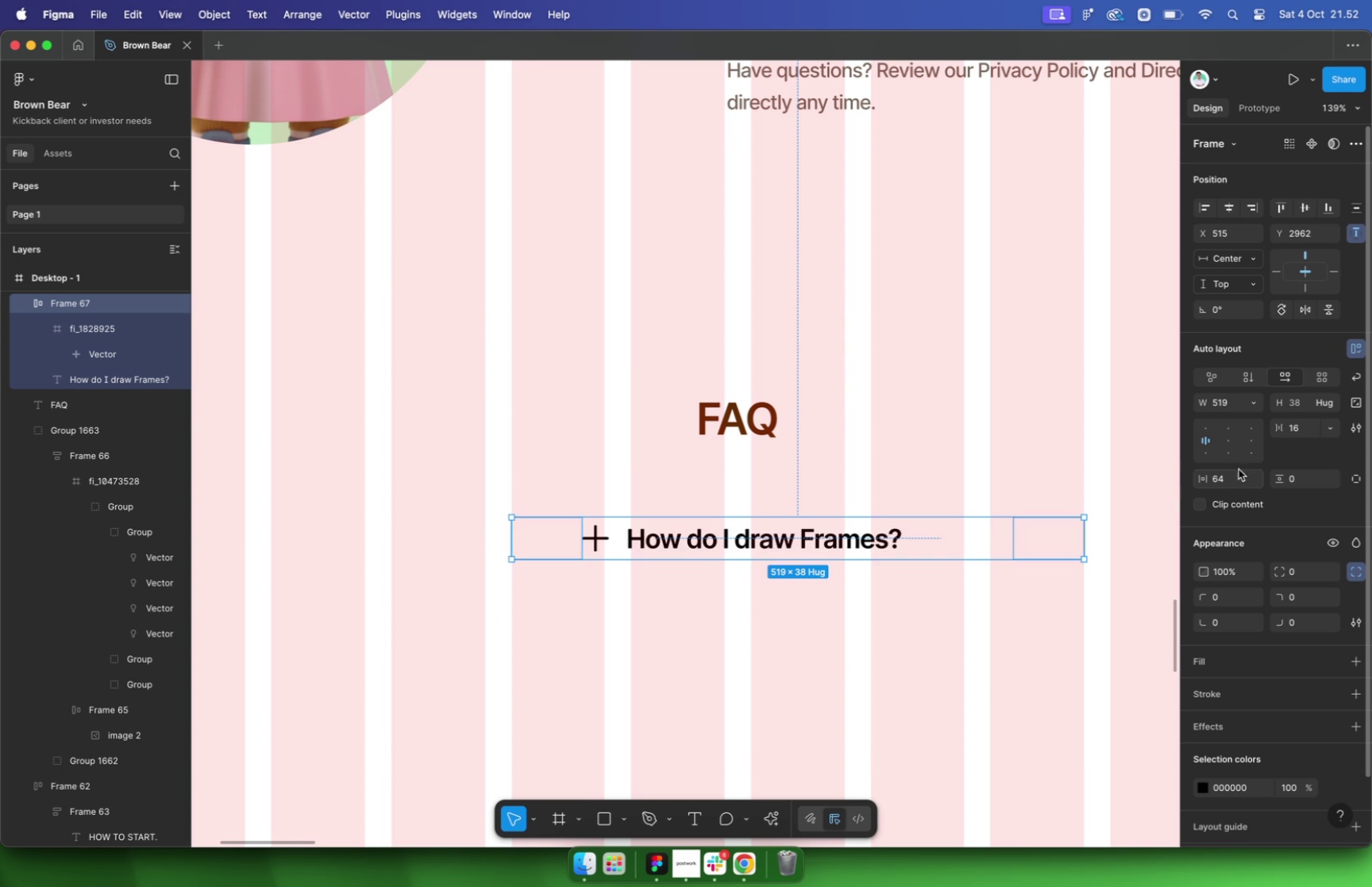 
left_click([1235, 485])
 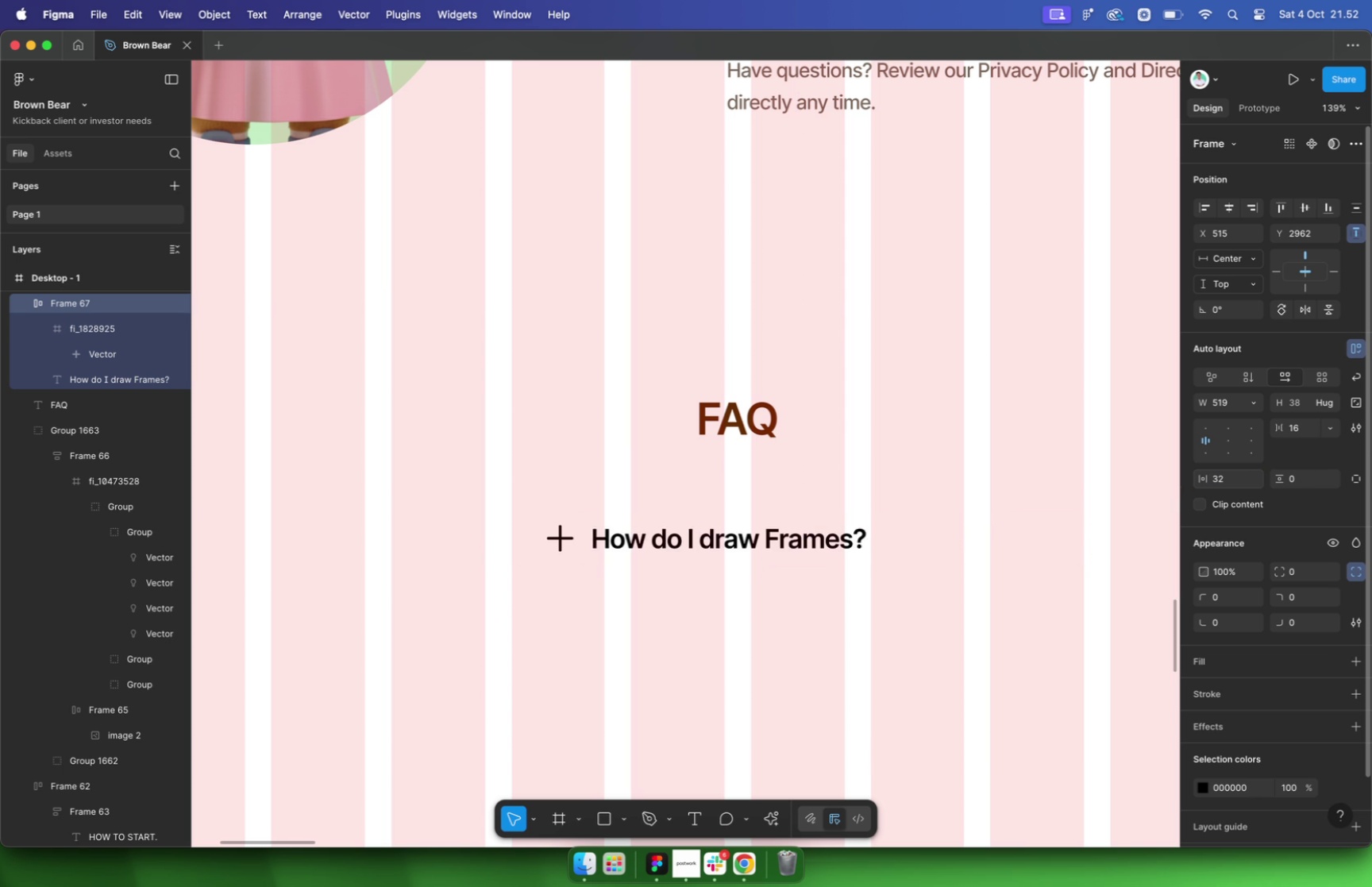 
type(32)
 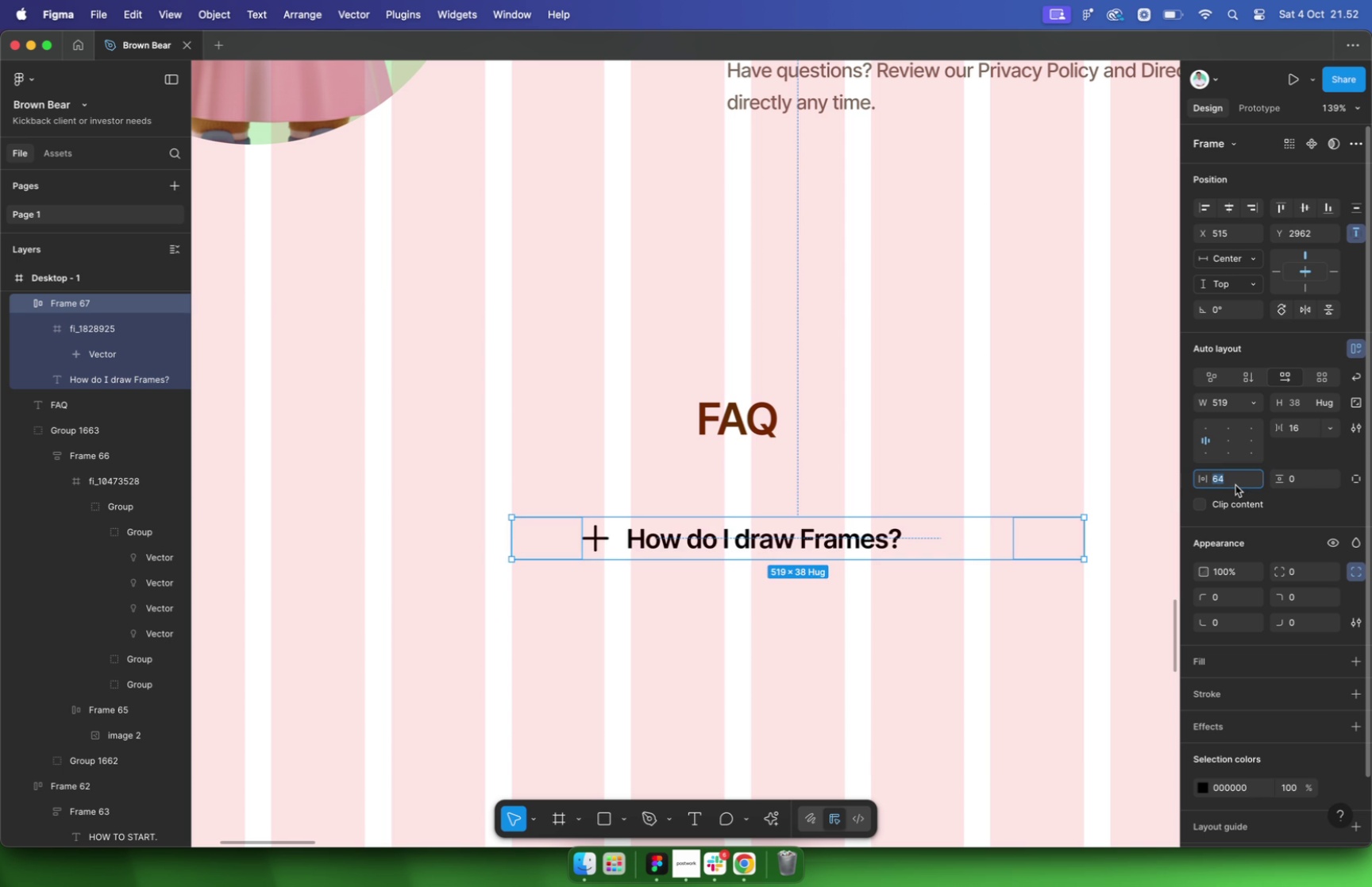 
key(Enter)
 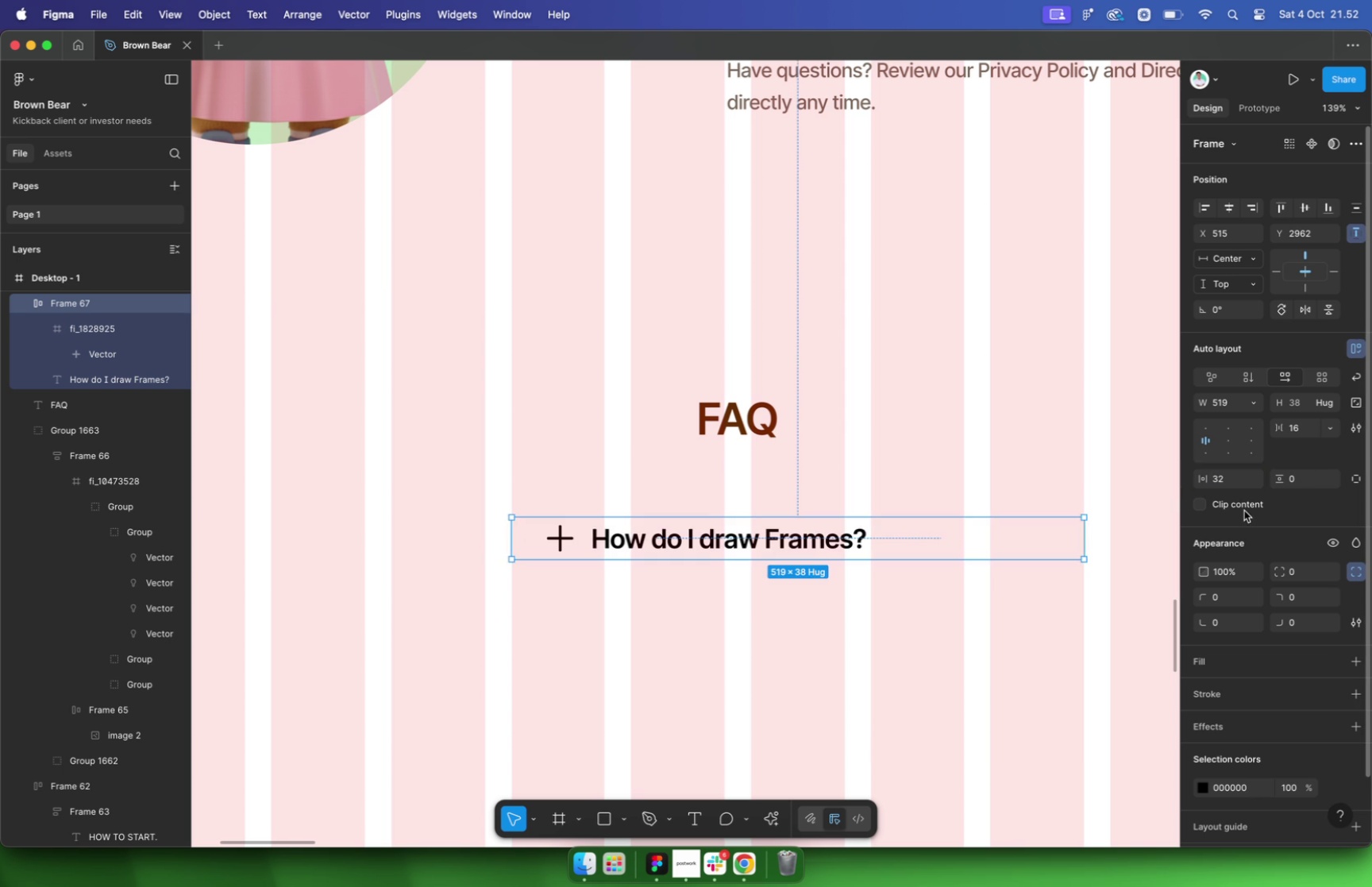 
left_click([1298, 484])
 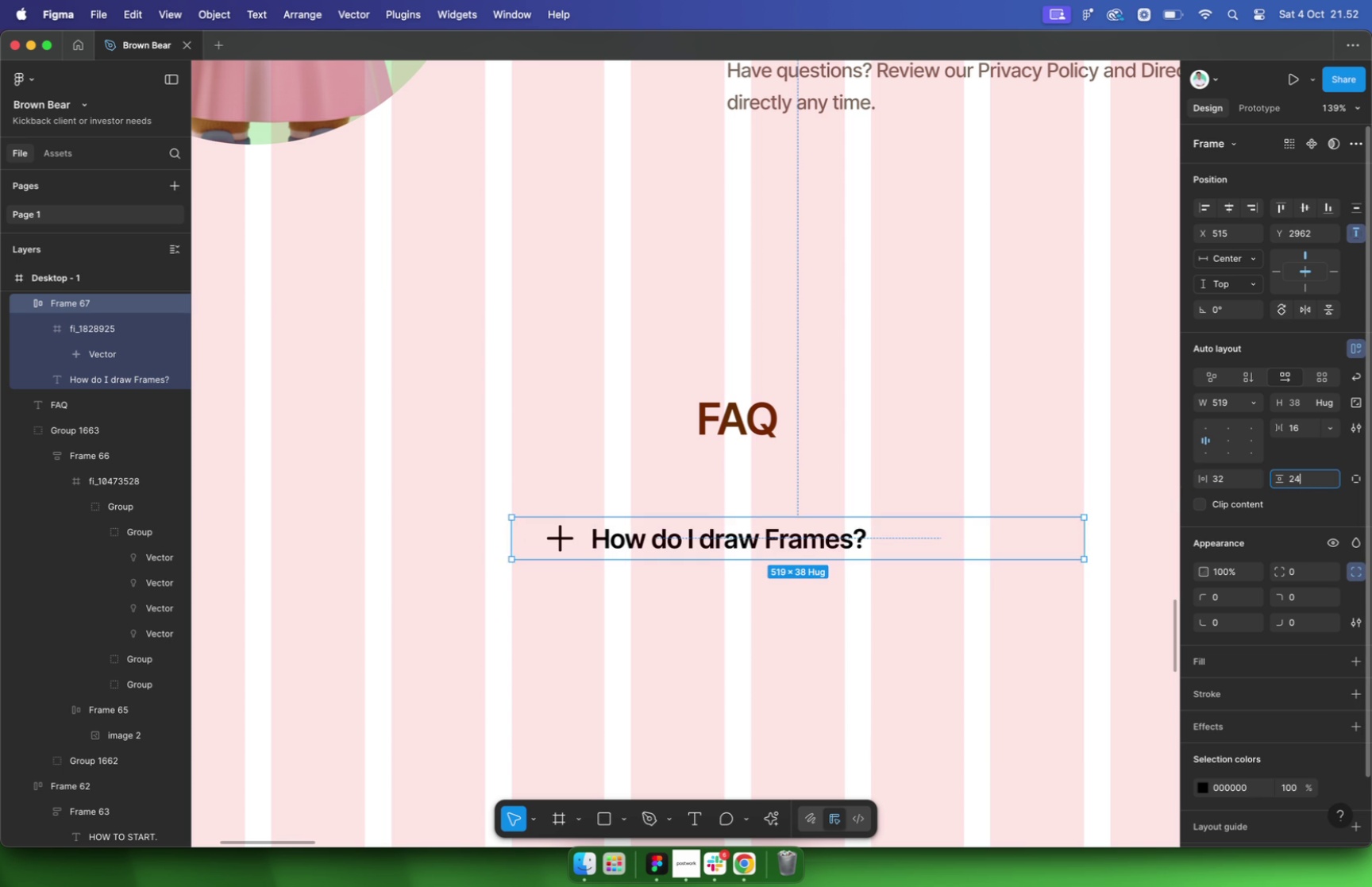 
type(24)
 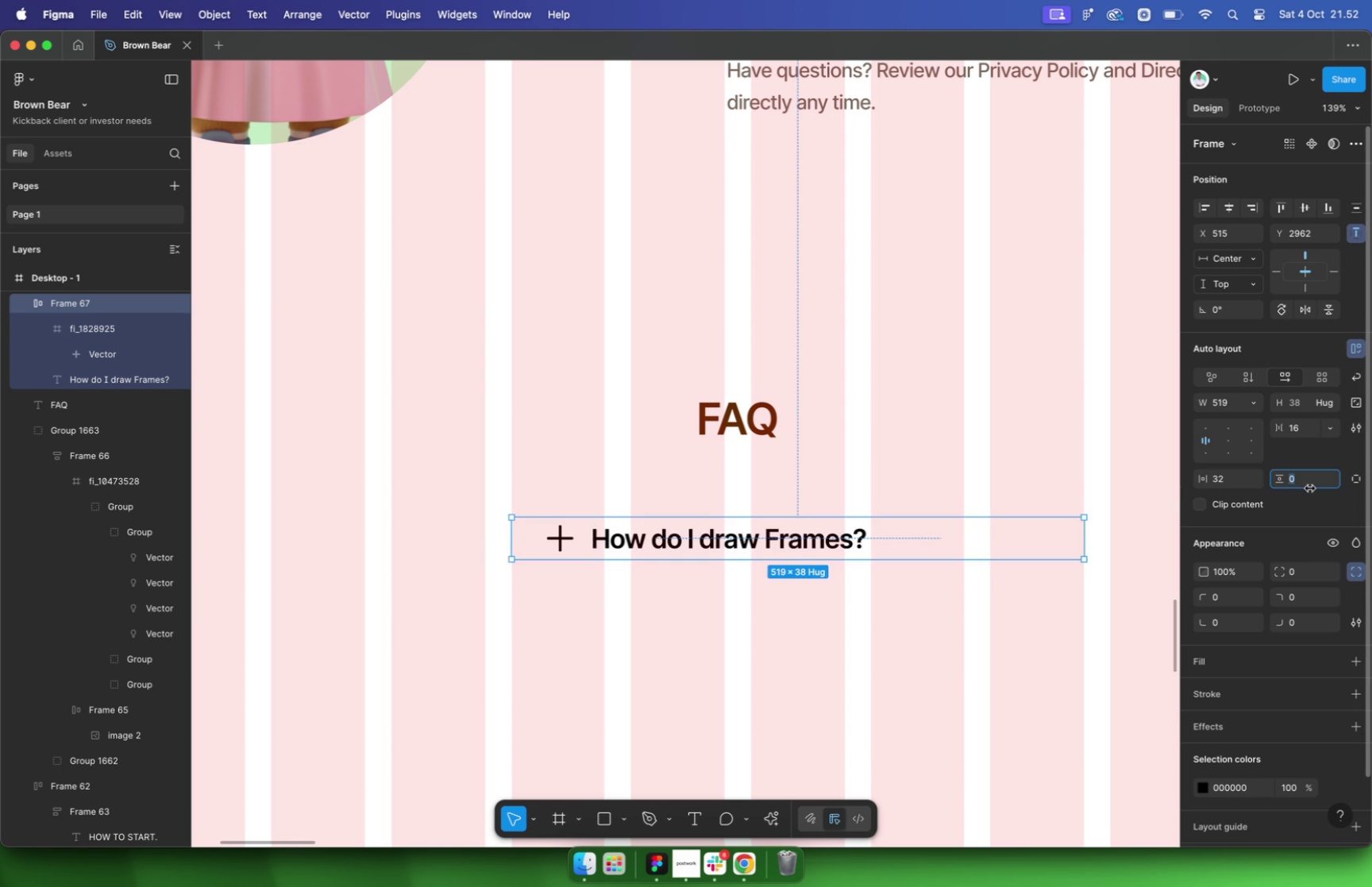 
key(Enter)